 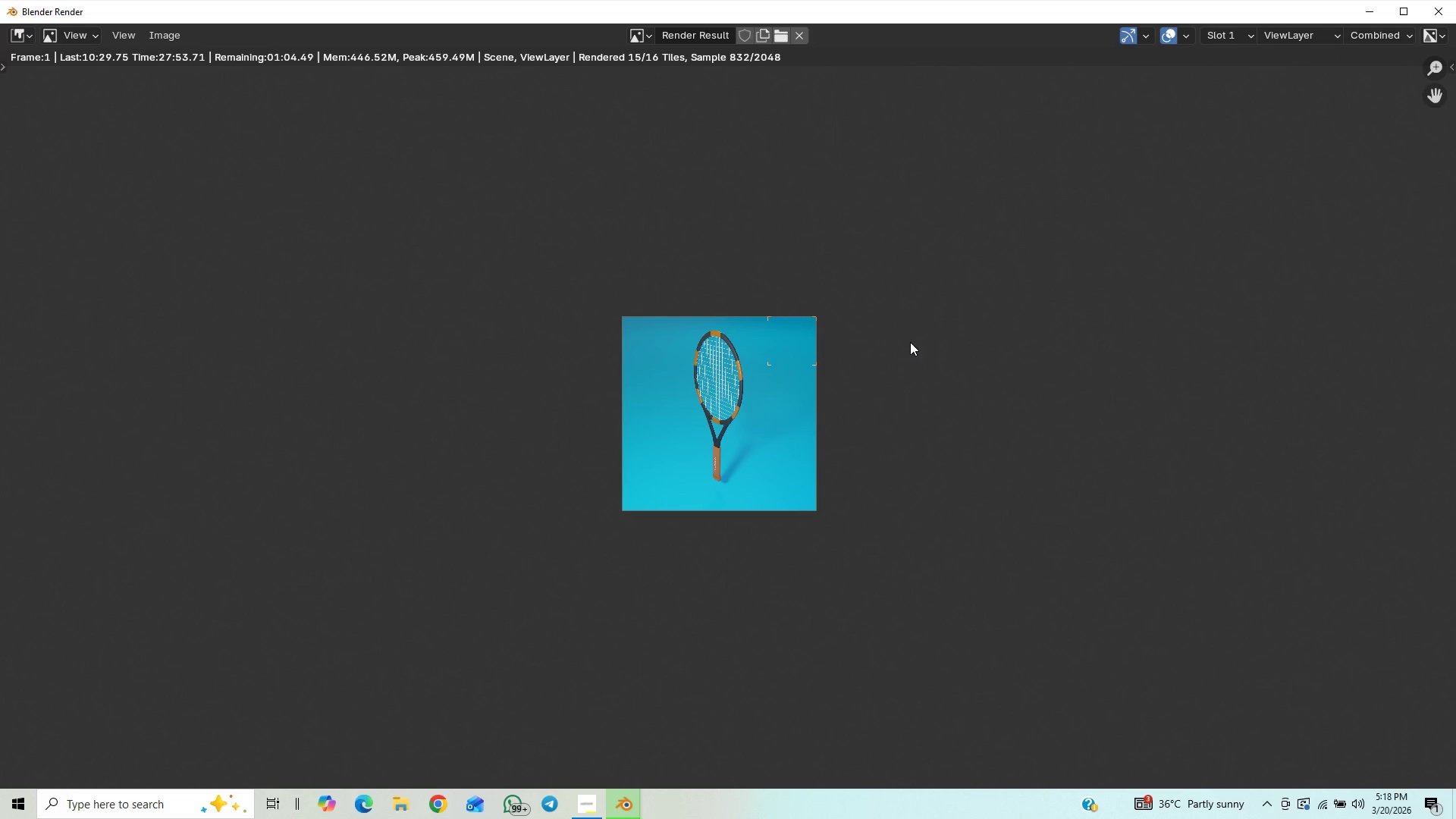 
scroll: coordinate [912, 347], scroll_direction: up, amount: 1.0
 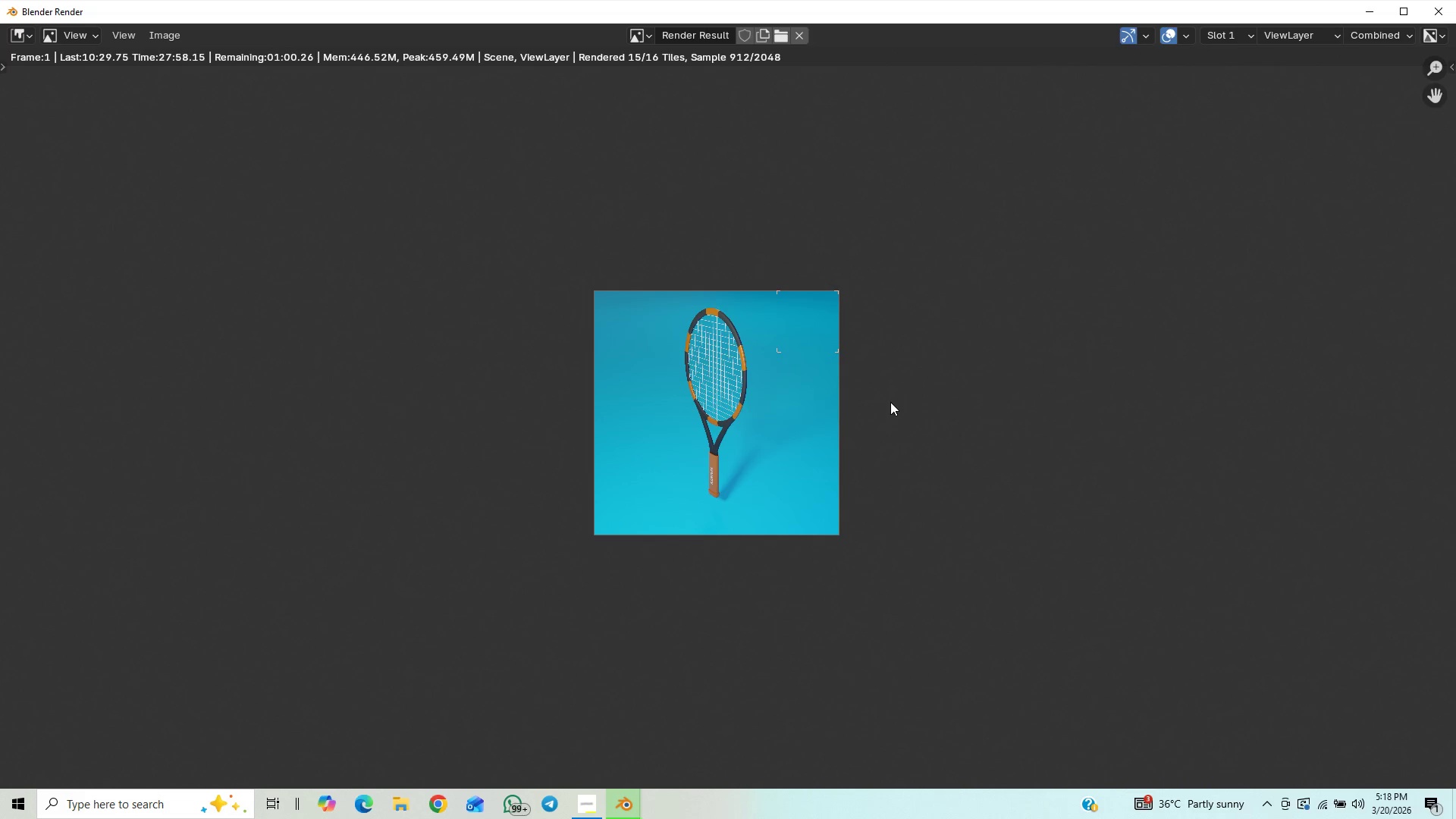 
wait(5.29)
 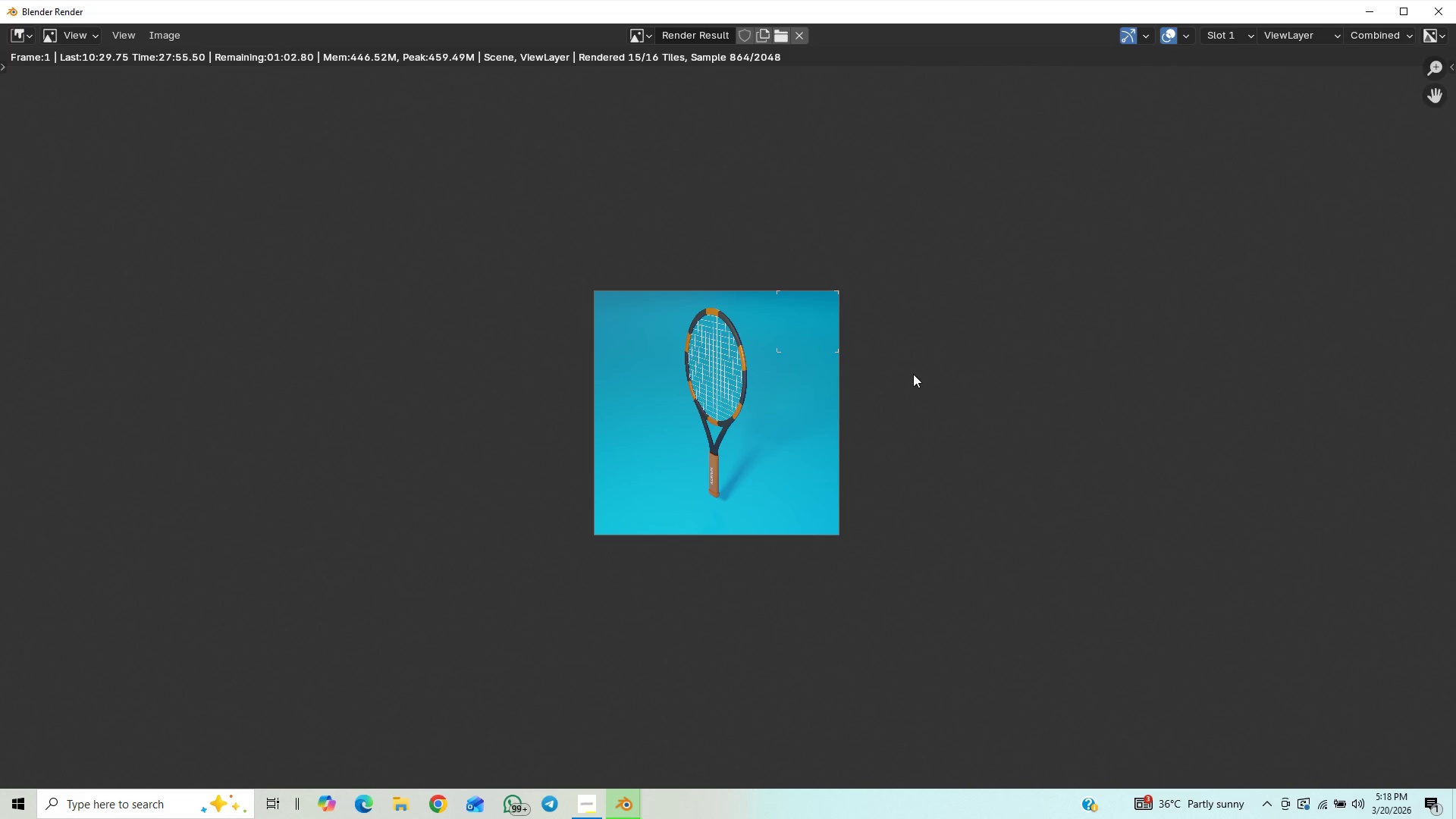 
scroll: coordinate [855, 388], scroll_direction: up, amount: 2.0
 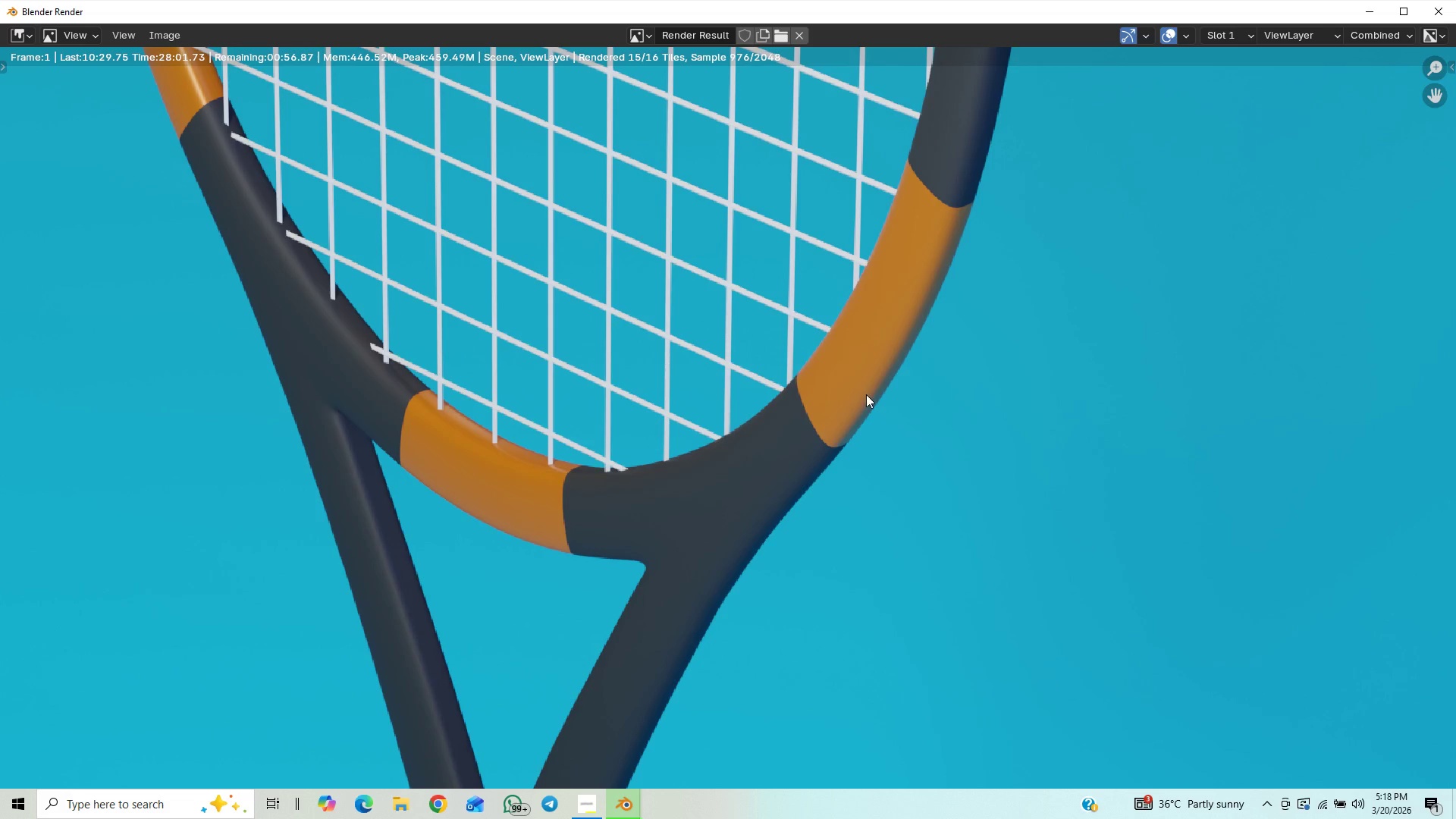 
scroll: coordinate [896, 385], scroll_direction: down, amount: 12.0
 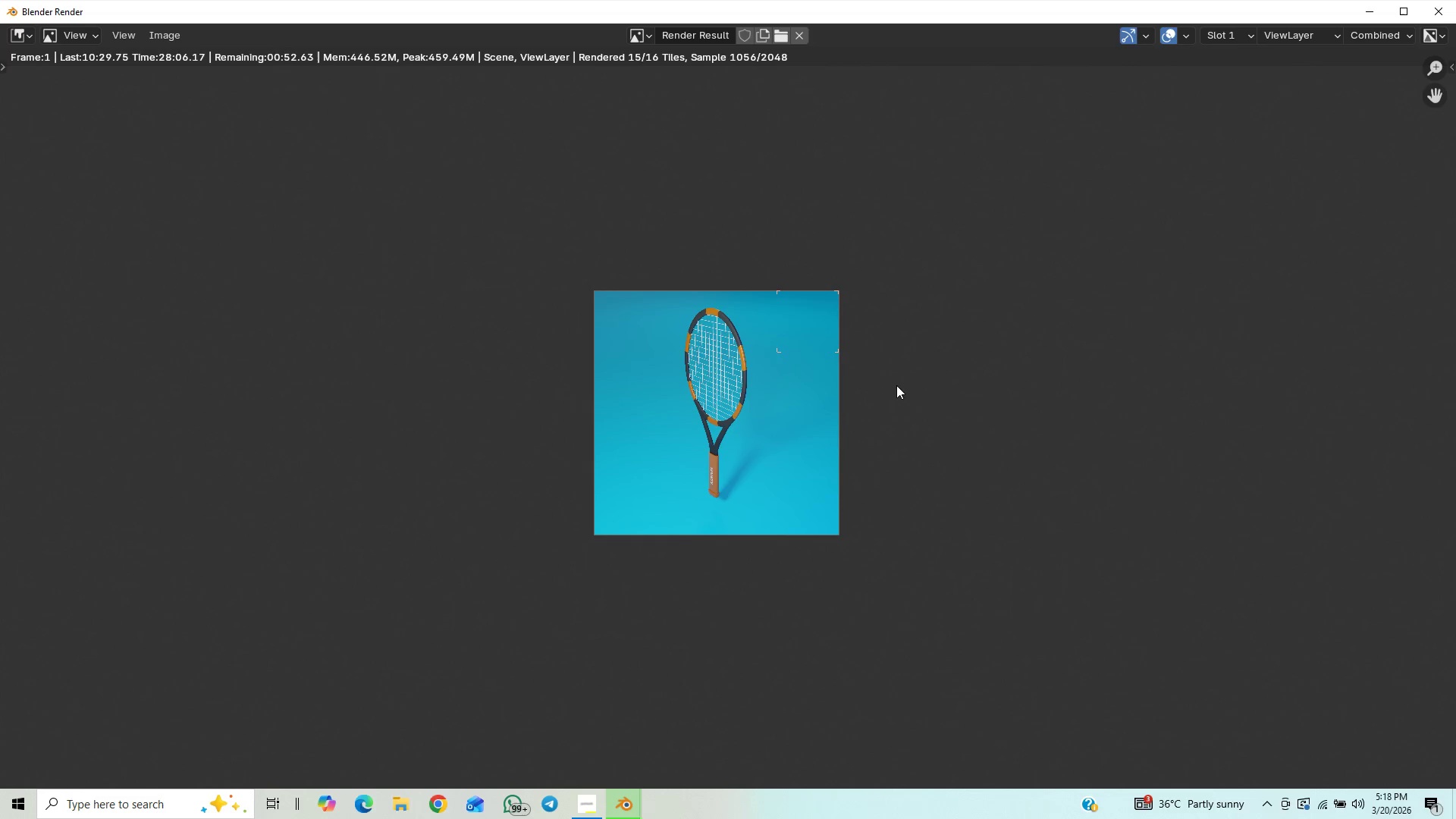 
scroll: coordinate [900, 376], scroll_direction: up, amount: 14.0
 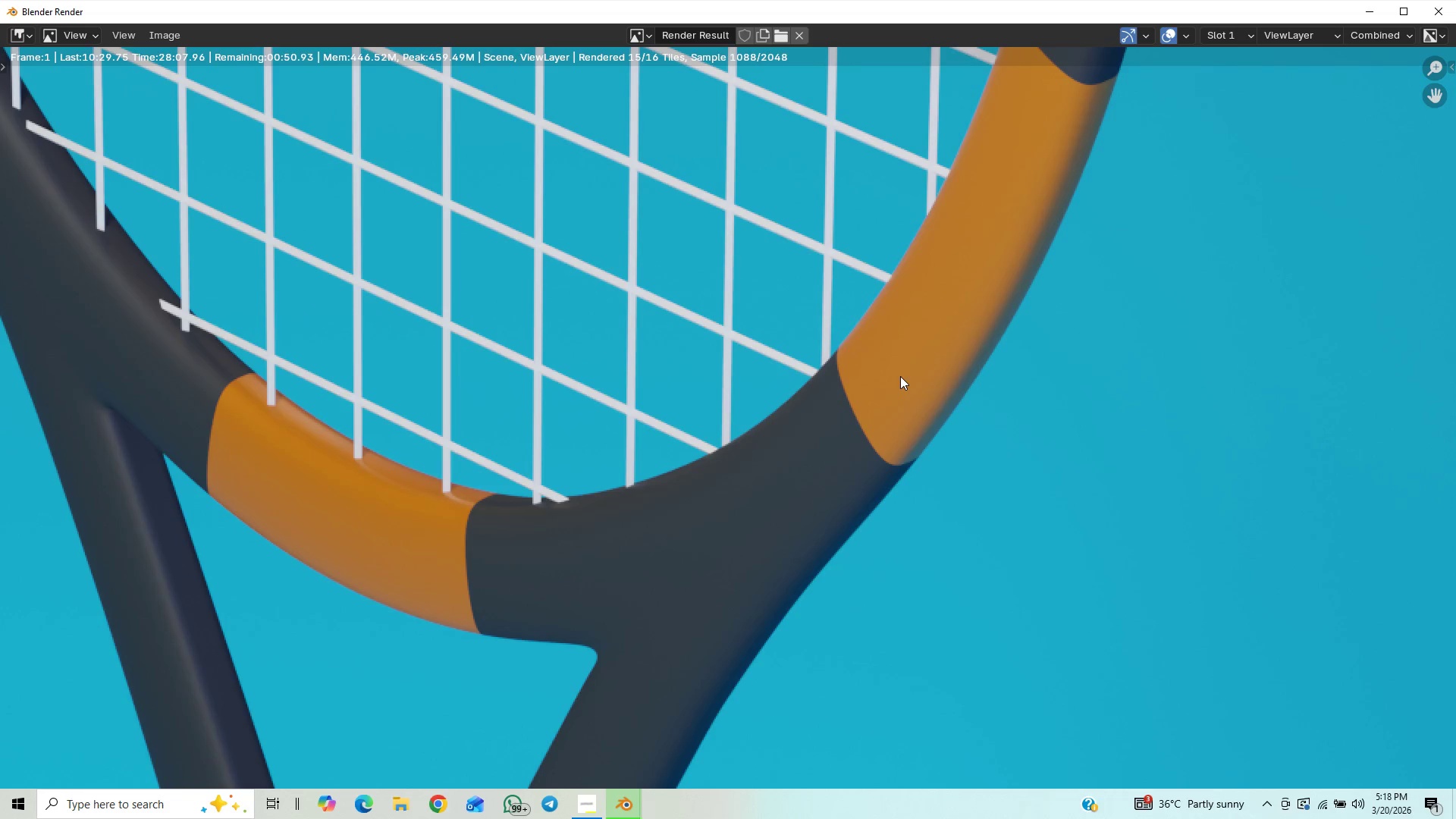 
scroll: coordinate [916, 388], scroll_direction: down, amount: 9.0
 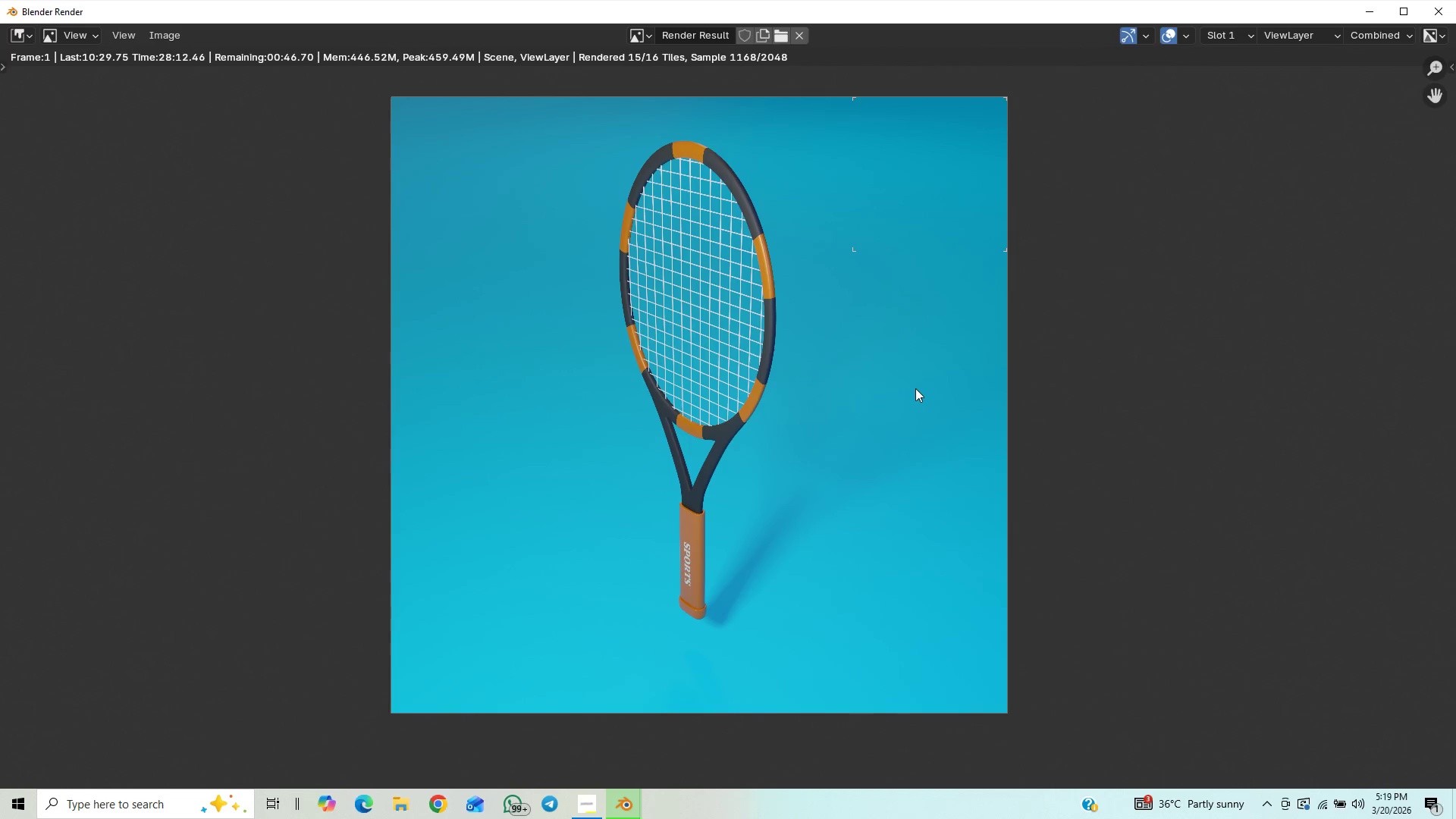 
scroll: coordinate [829, 406], scroll_direction: up, amount: 15.0
 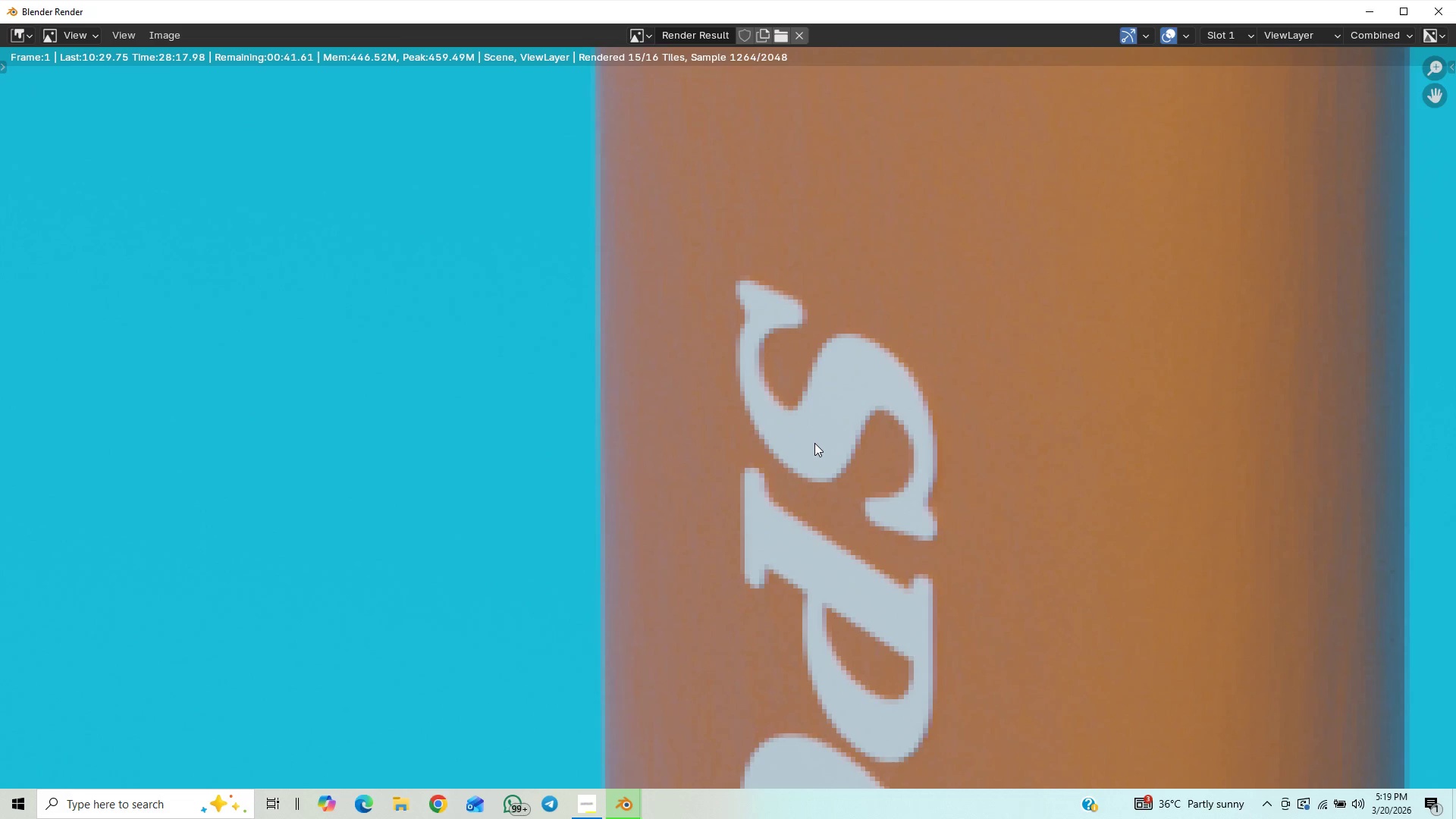 
scroll: coordinate [780, 290], scroll_direction: down, amount: 6.0
 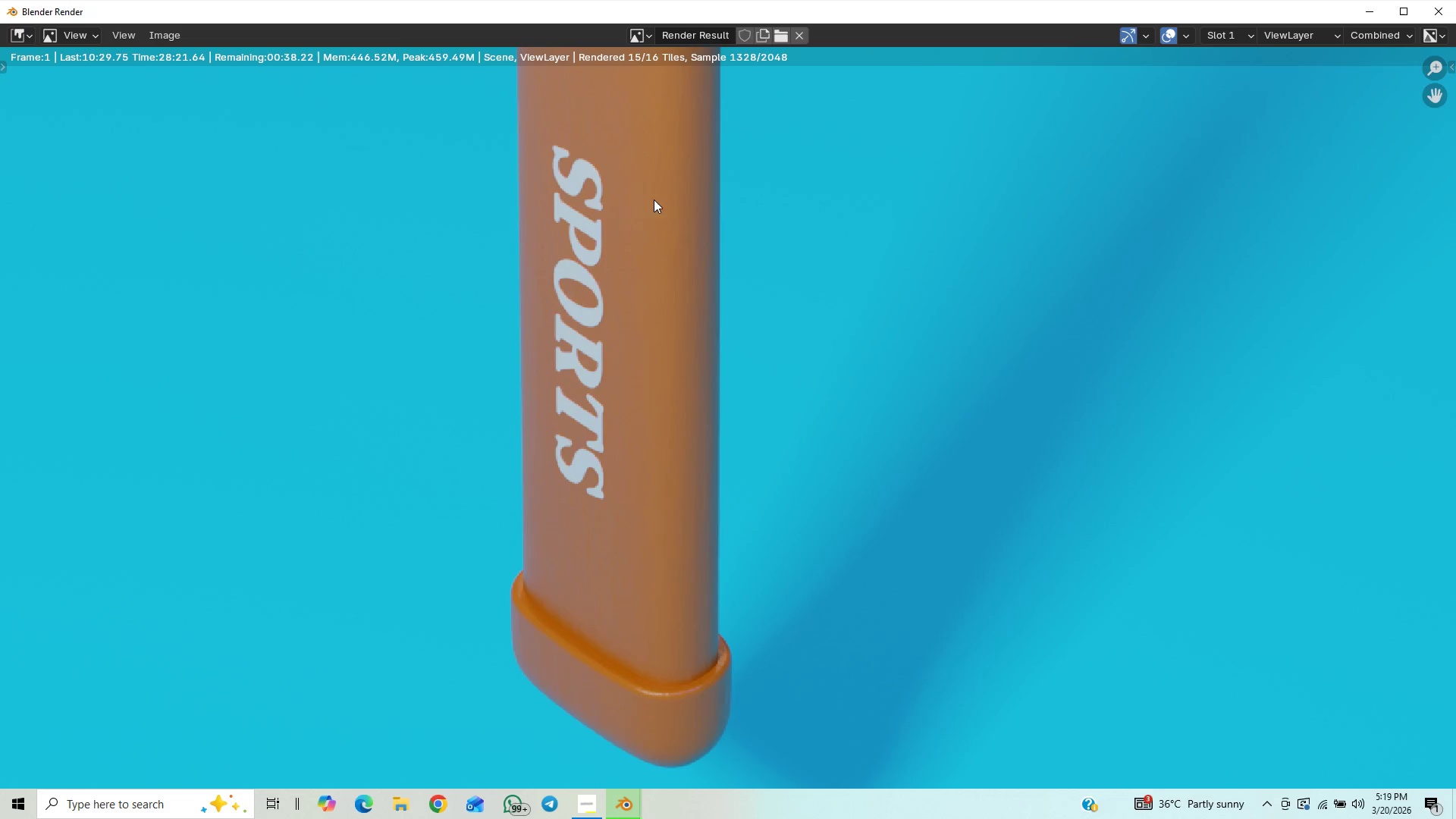 
scroll: coordinate [655, 305], scroll_direction: up, amount: 1.0
 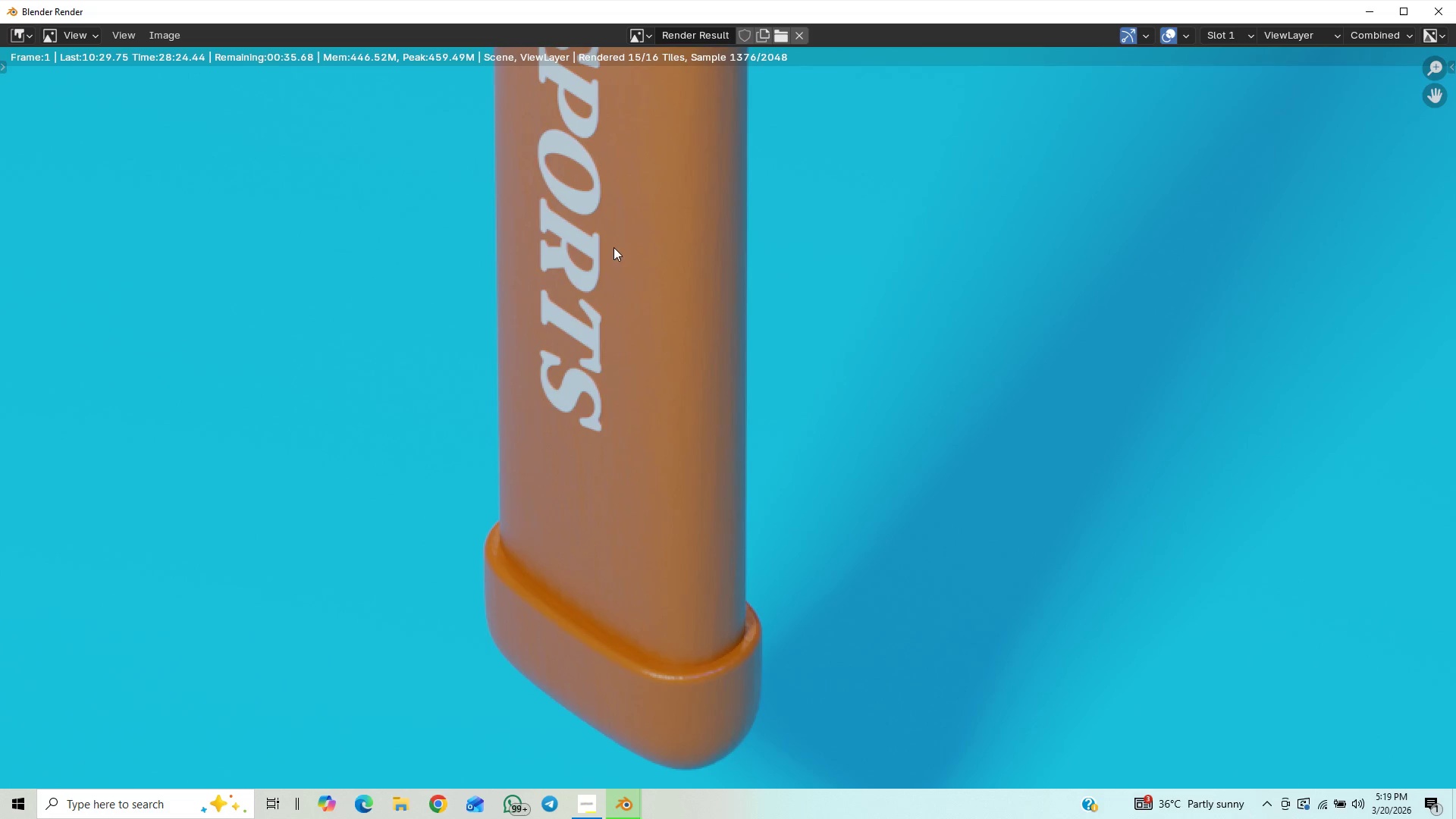 
scroll: coordinate [572, 357], scroll_direction: down, amount: 1.0
 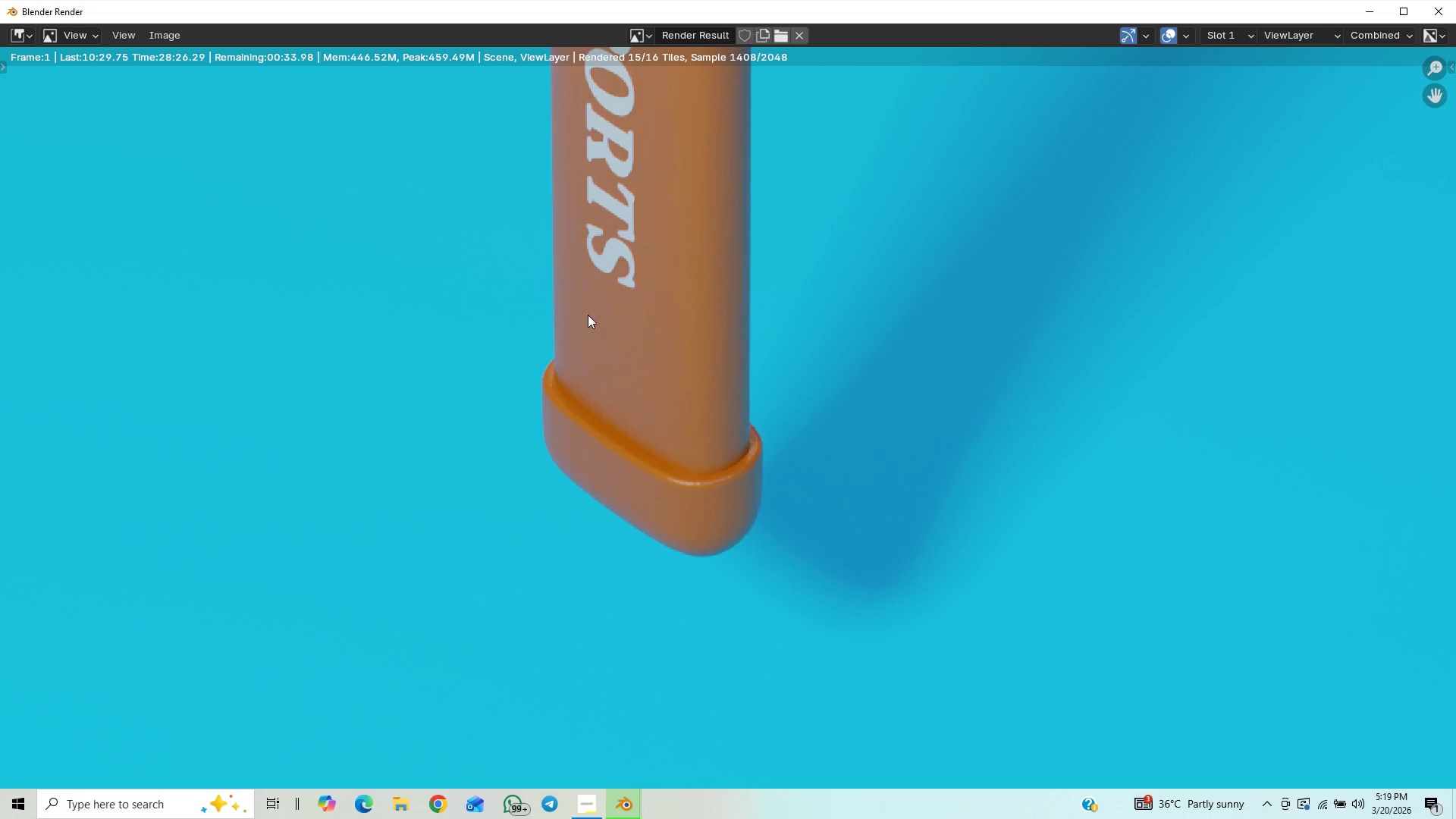 
scroll: coordinate [743, 381], scroll_direction: up, amount: 4.0
 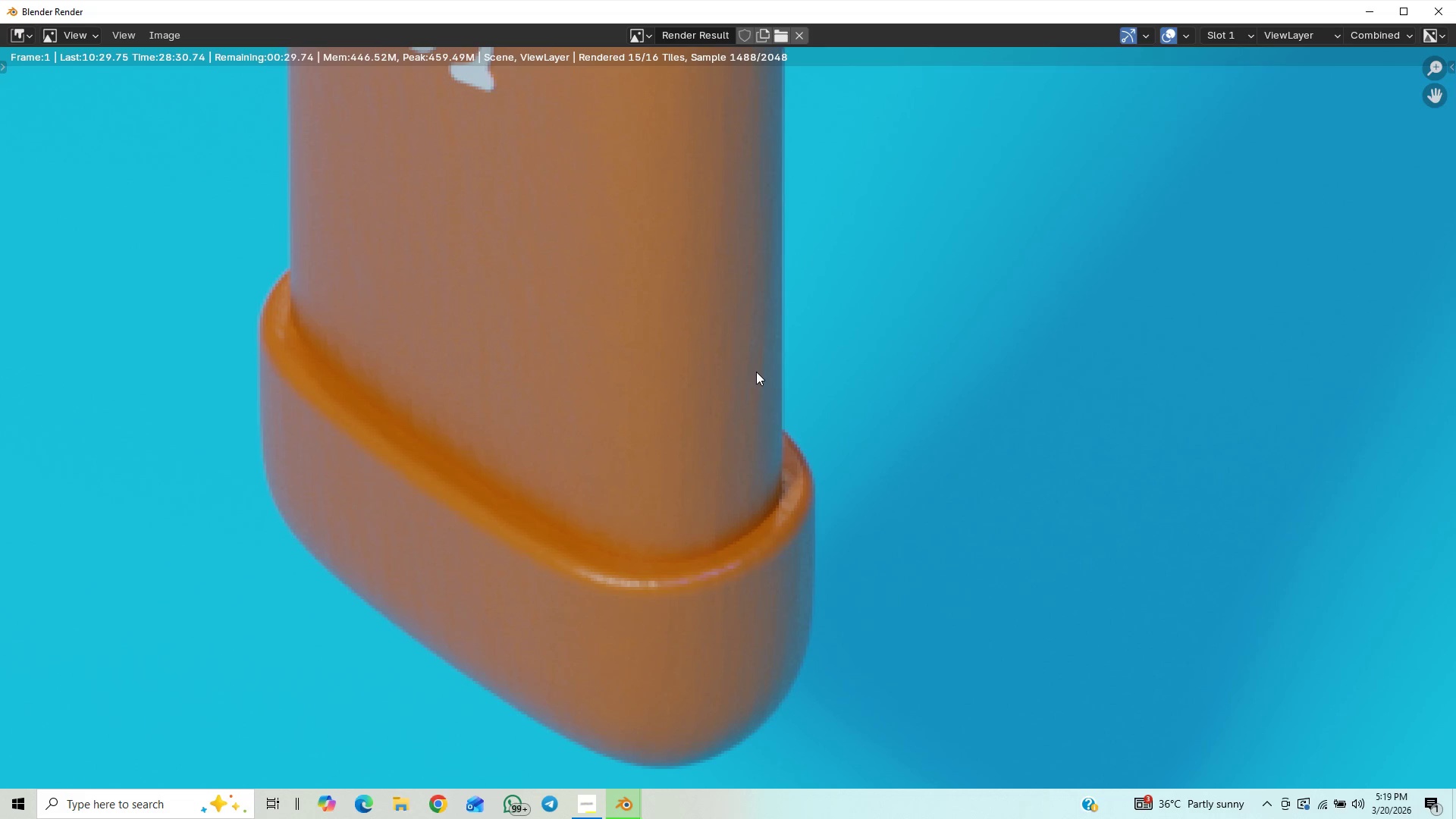 
scroll: coordinate [591, 528], scroll_direction: down, amount: 7.0
 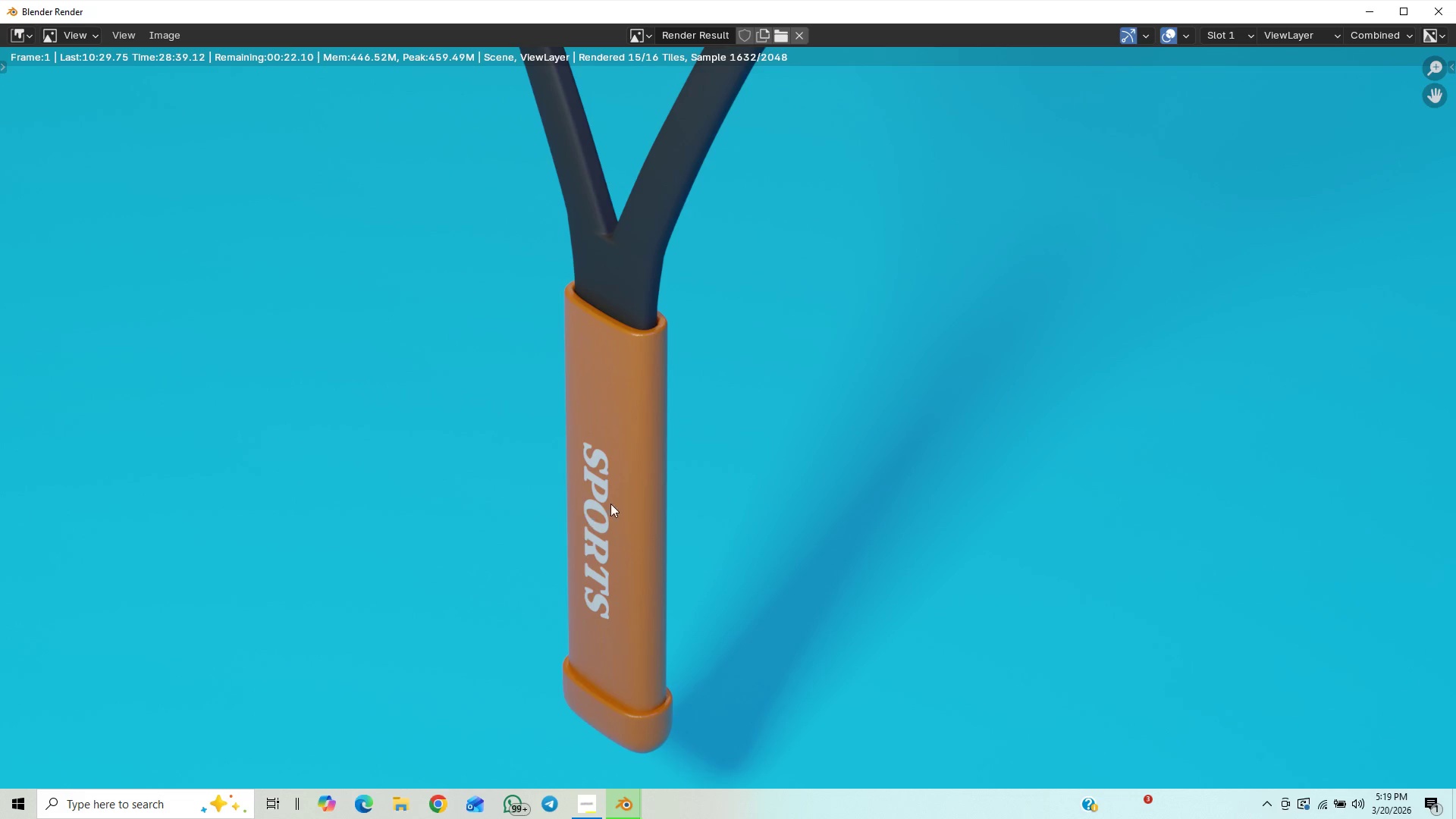 
scroll: coordinate [516, 497], scroll_direction: up, amount: 9.0
 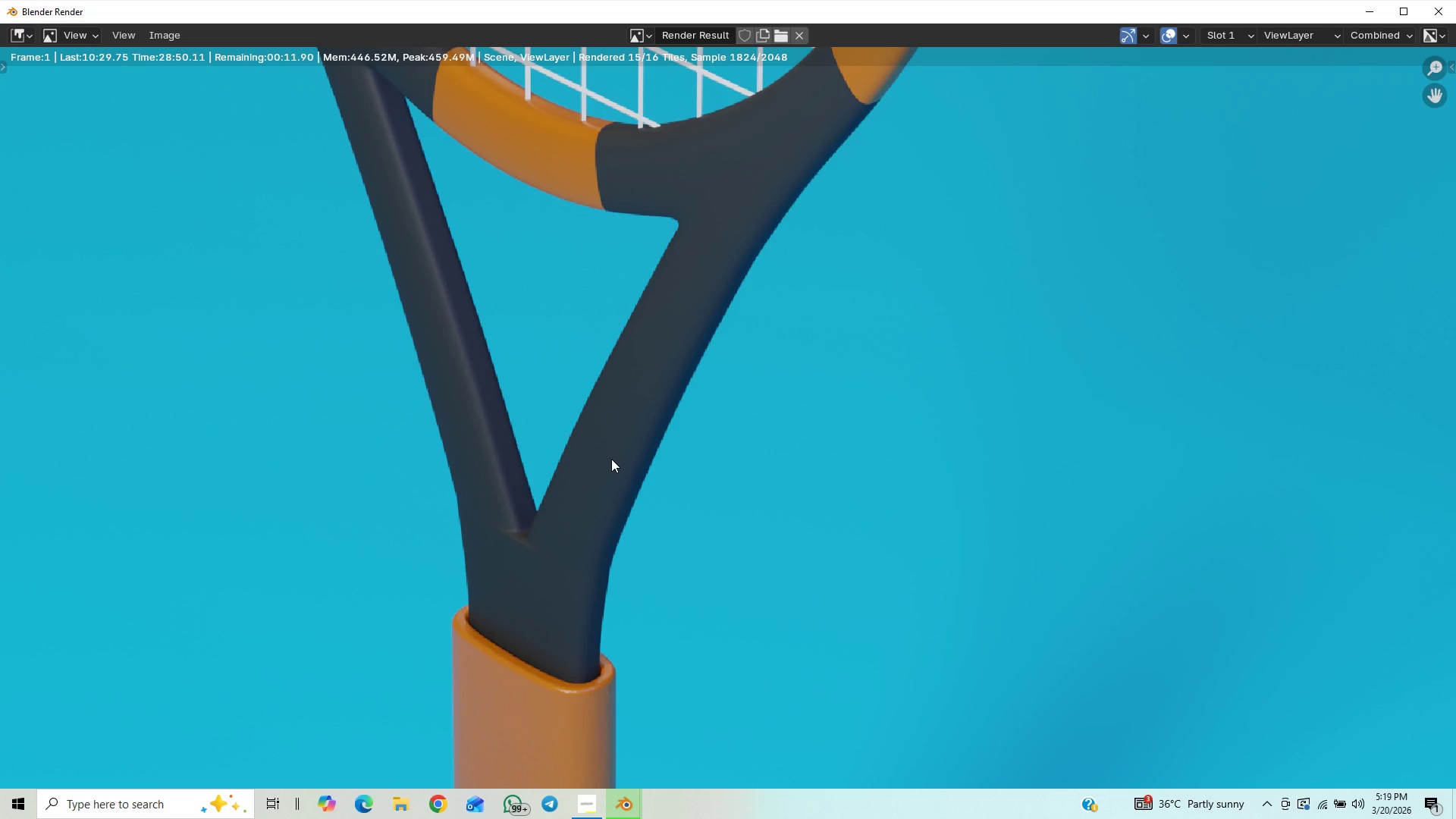 
scroll: coordinate [611, 459], scroll_direction: down, amount: 7.0
 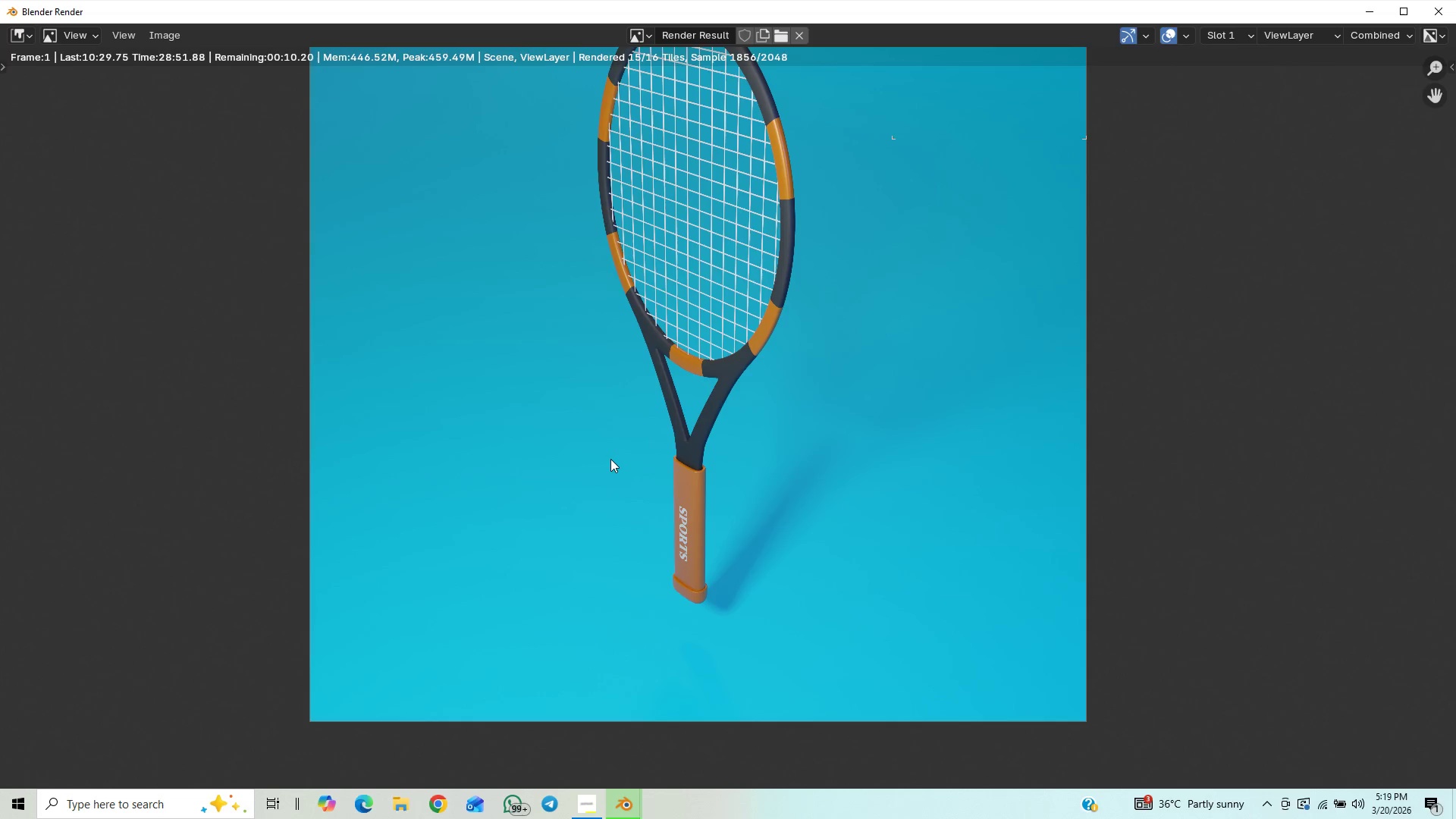 
scroll: coordinate [608, 460], scroll_direction: up, amount: 7.0
 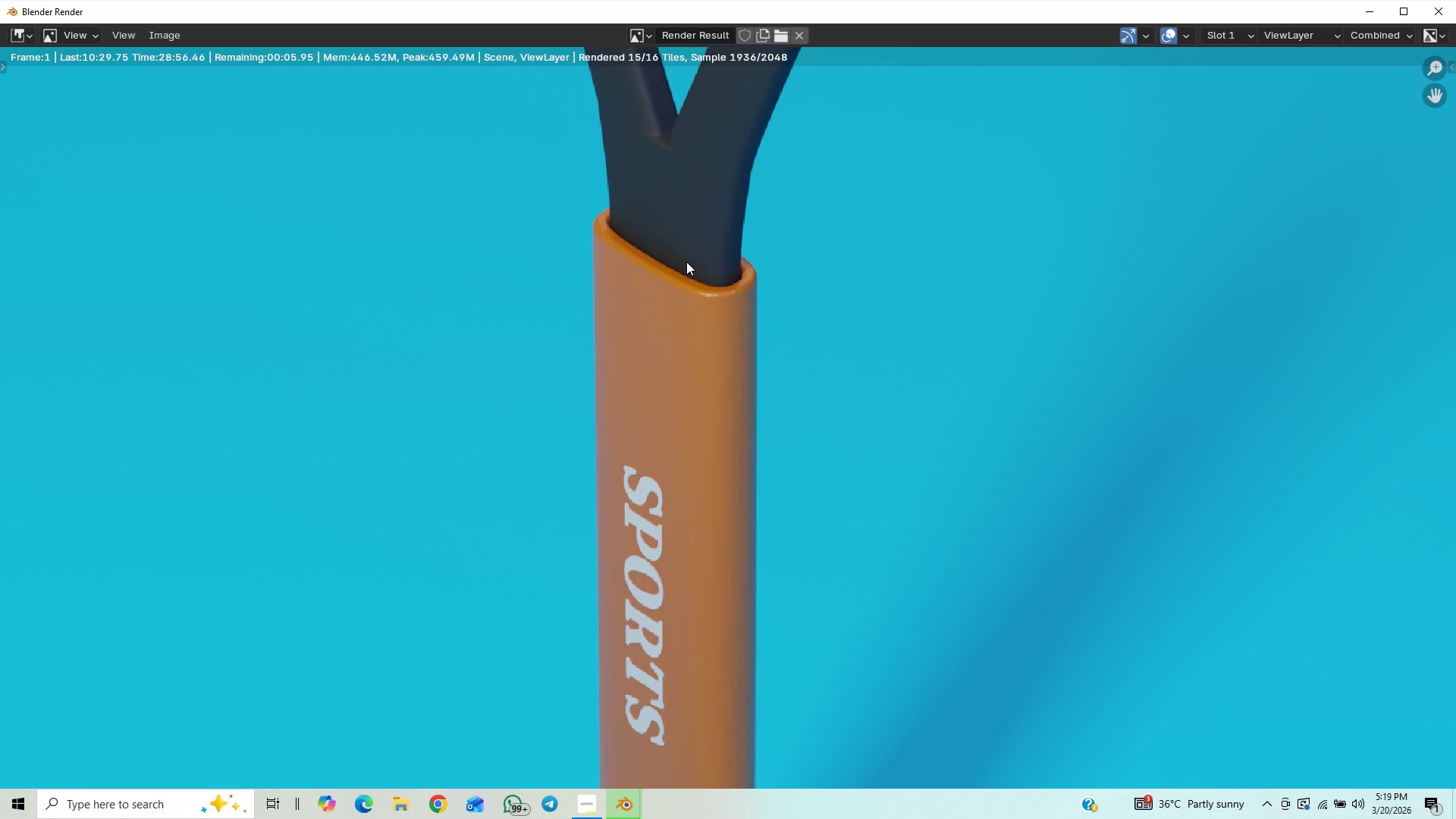 
scroll: coordinate [671, 332], scroll_direction: down, amount: 12.0
 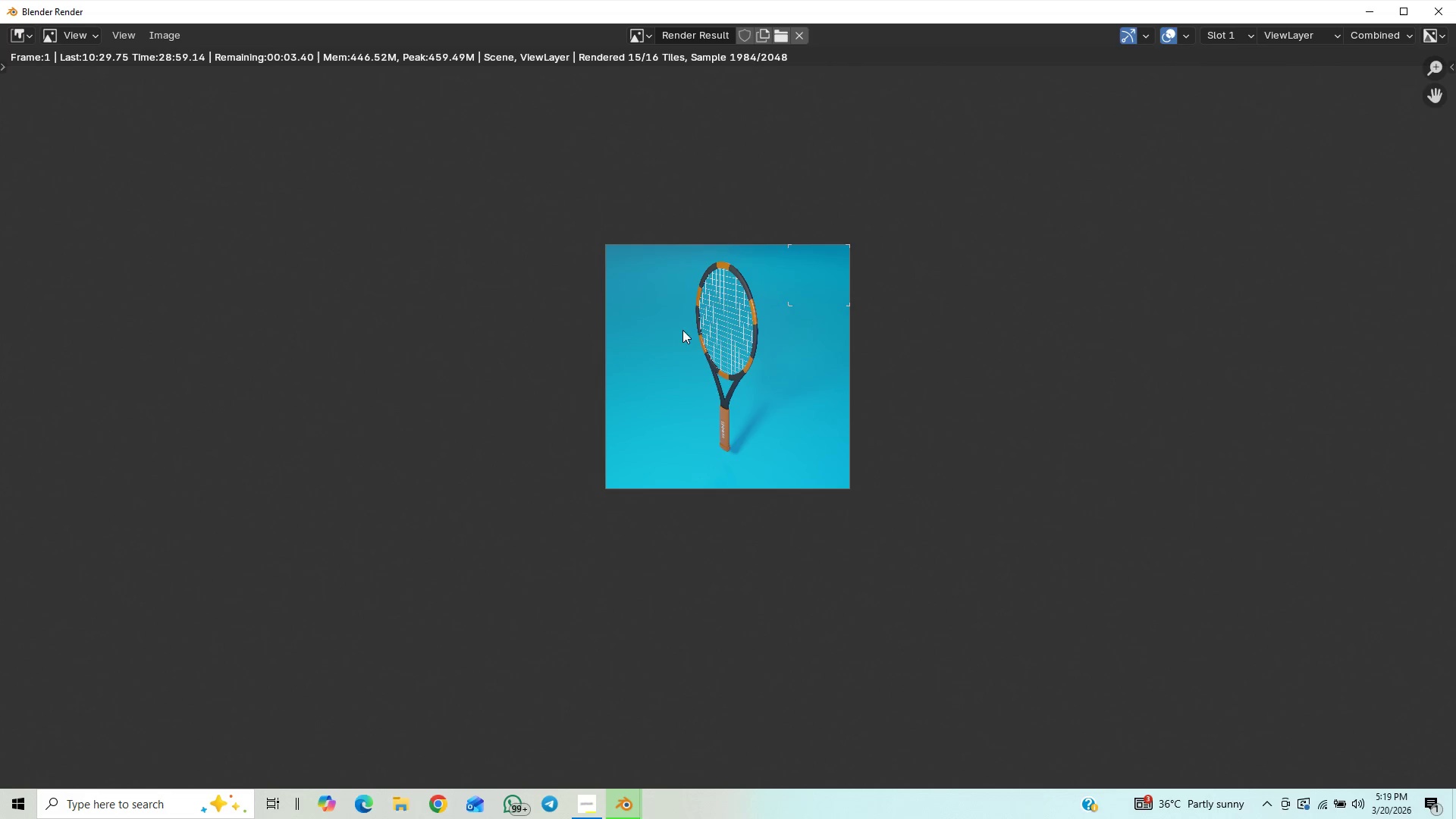 
scroll: coordinate [717, 337], scroll_direction: up, amount: 3.0
 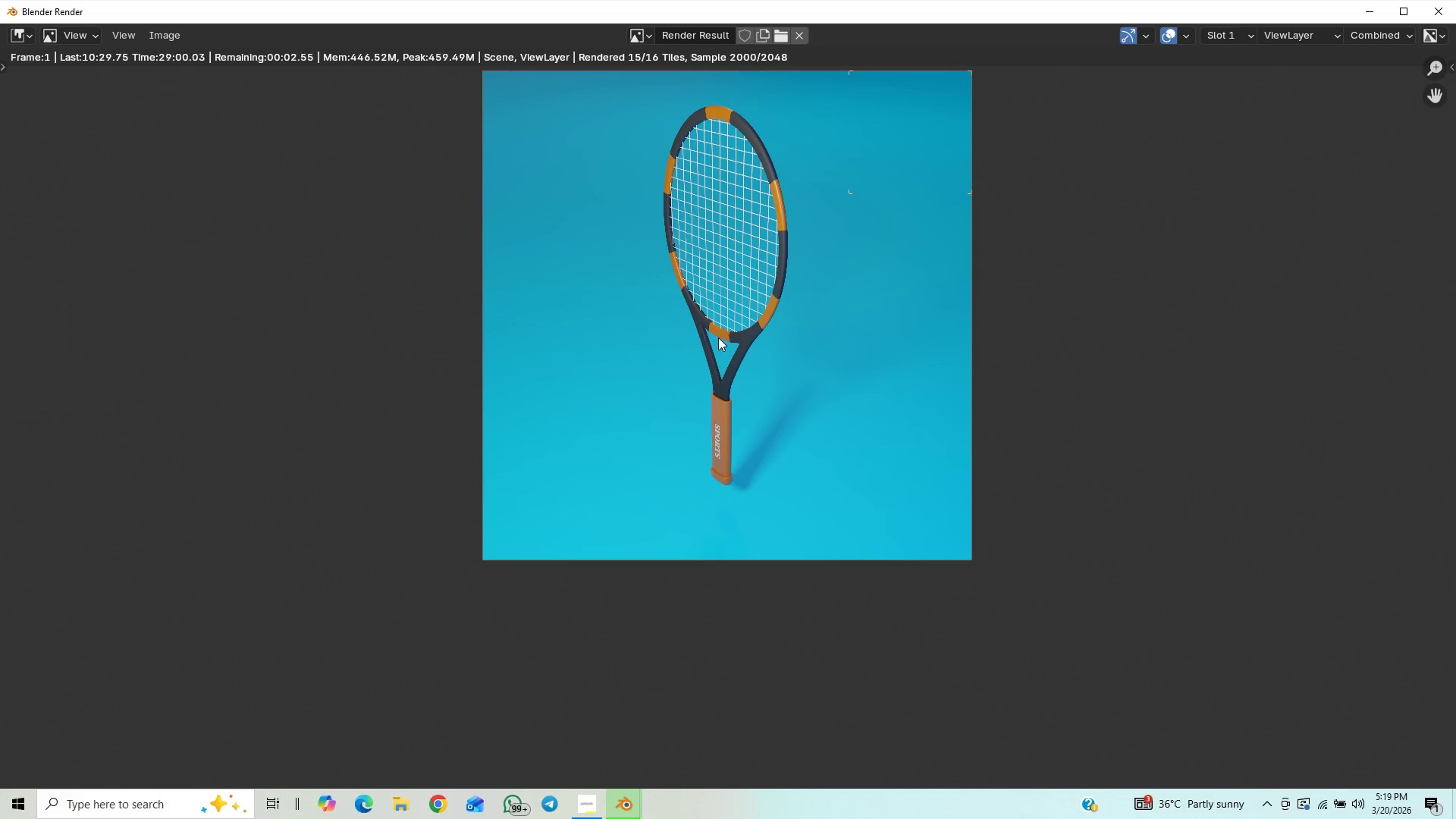 
scroll: coordinate [723, 340], scroll_direction: down, amount: 5.0
 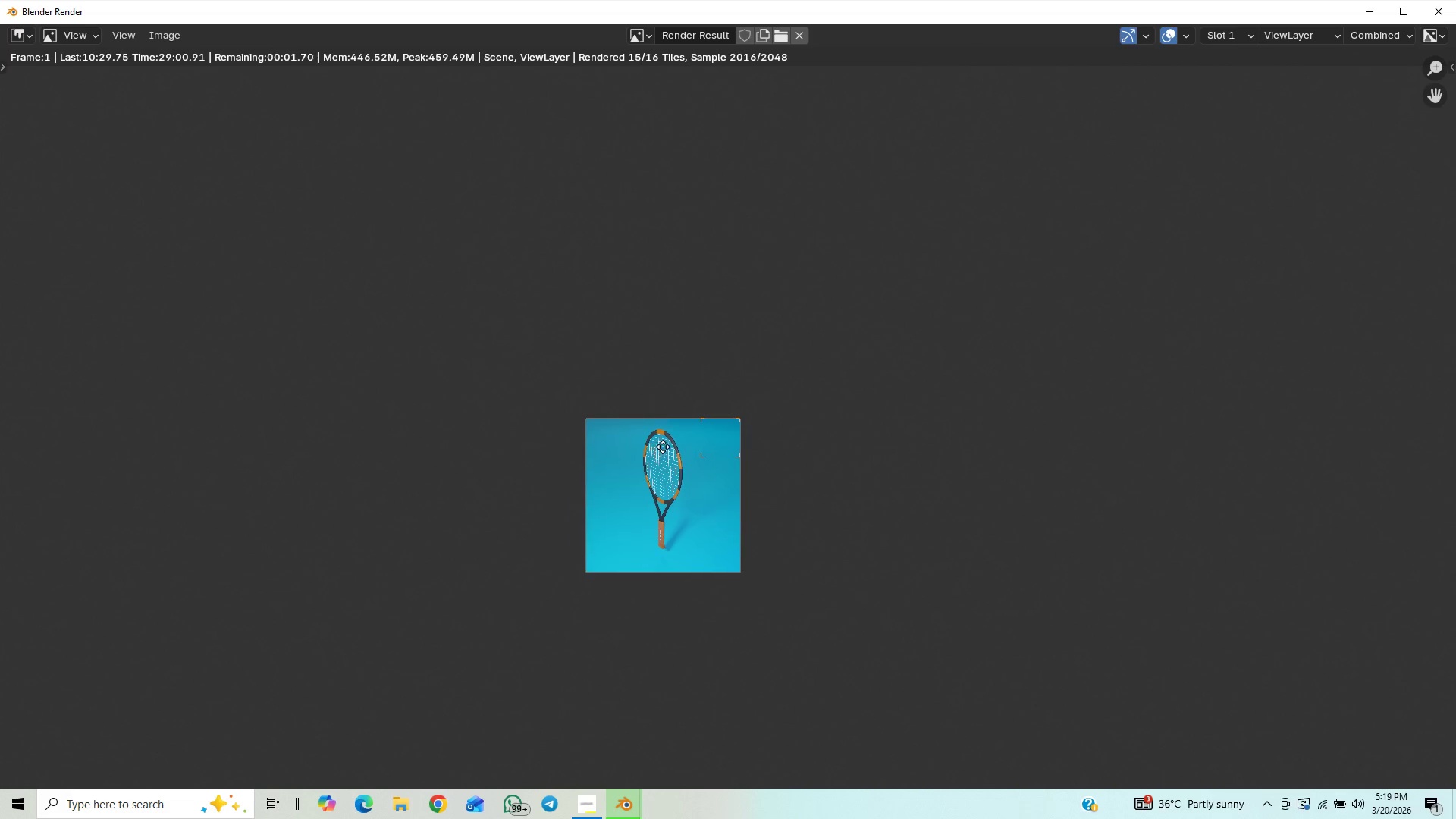 
scroll: coordinate [824, 362], scroll_direction: up, amount: 4.0
 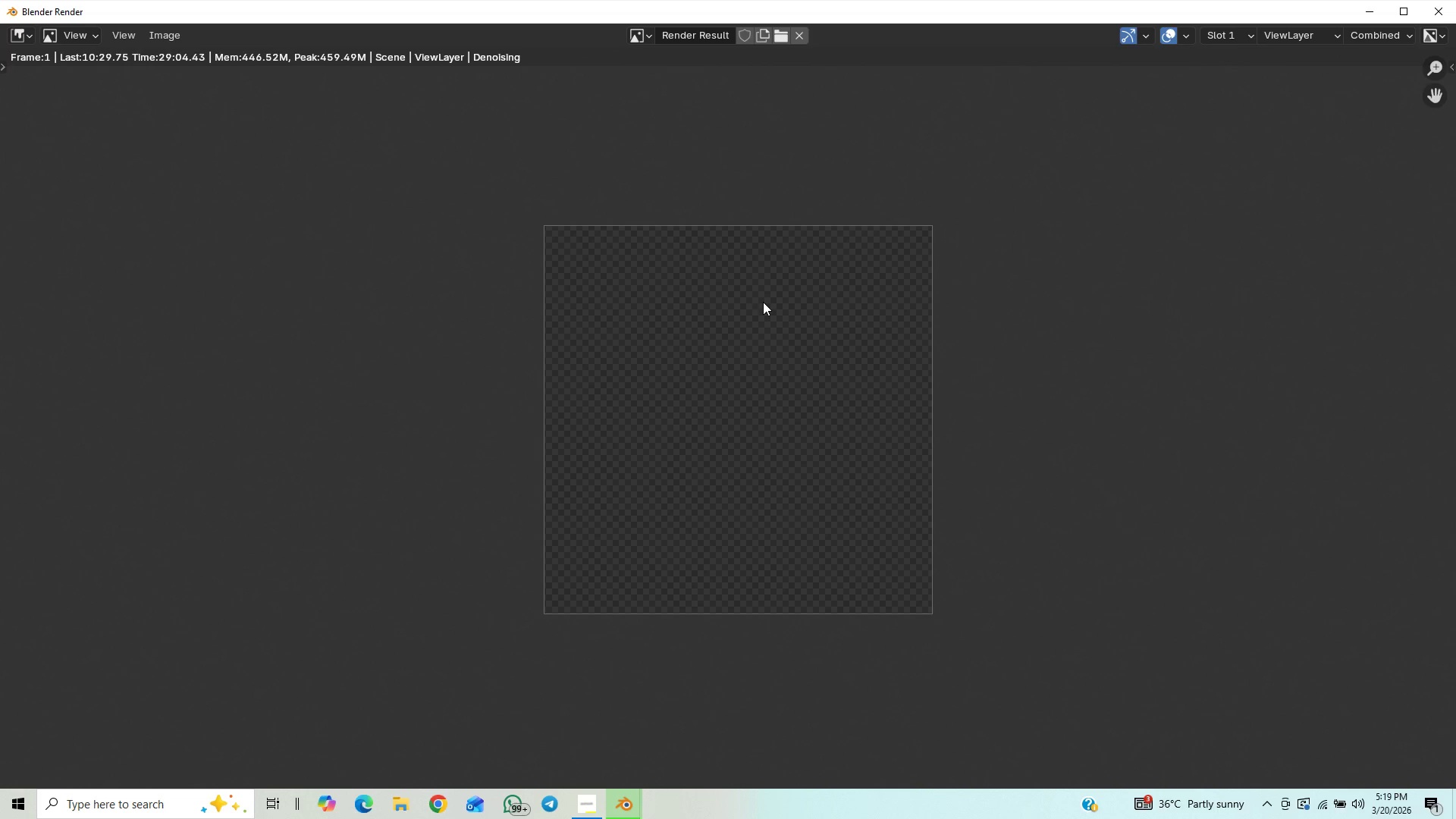 
wait(7.9)
 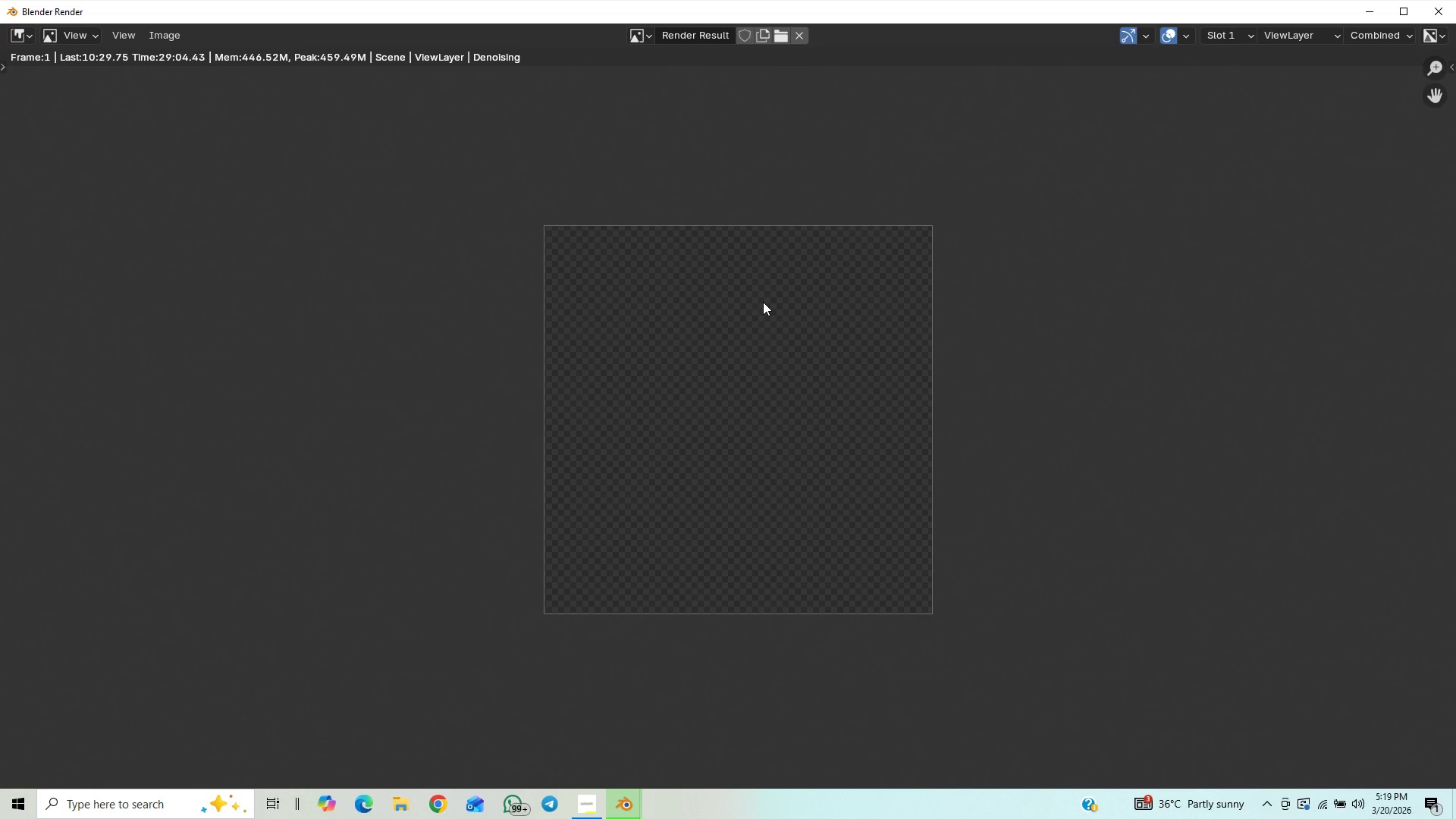 
scroll: coordinate [763, 302], scroll_direction: up, amount: 1.0
 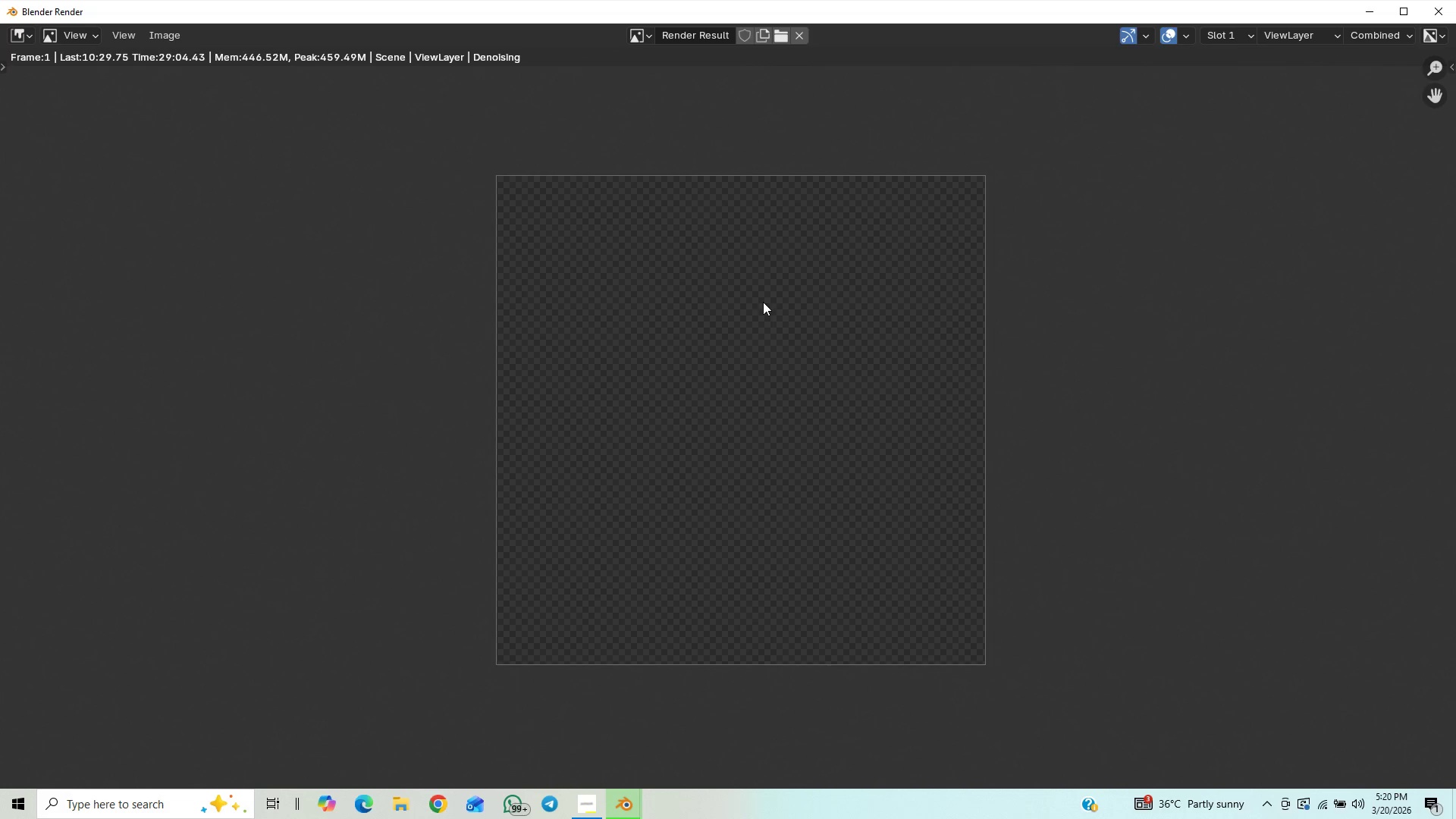 
wait(9.88)
 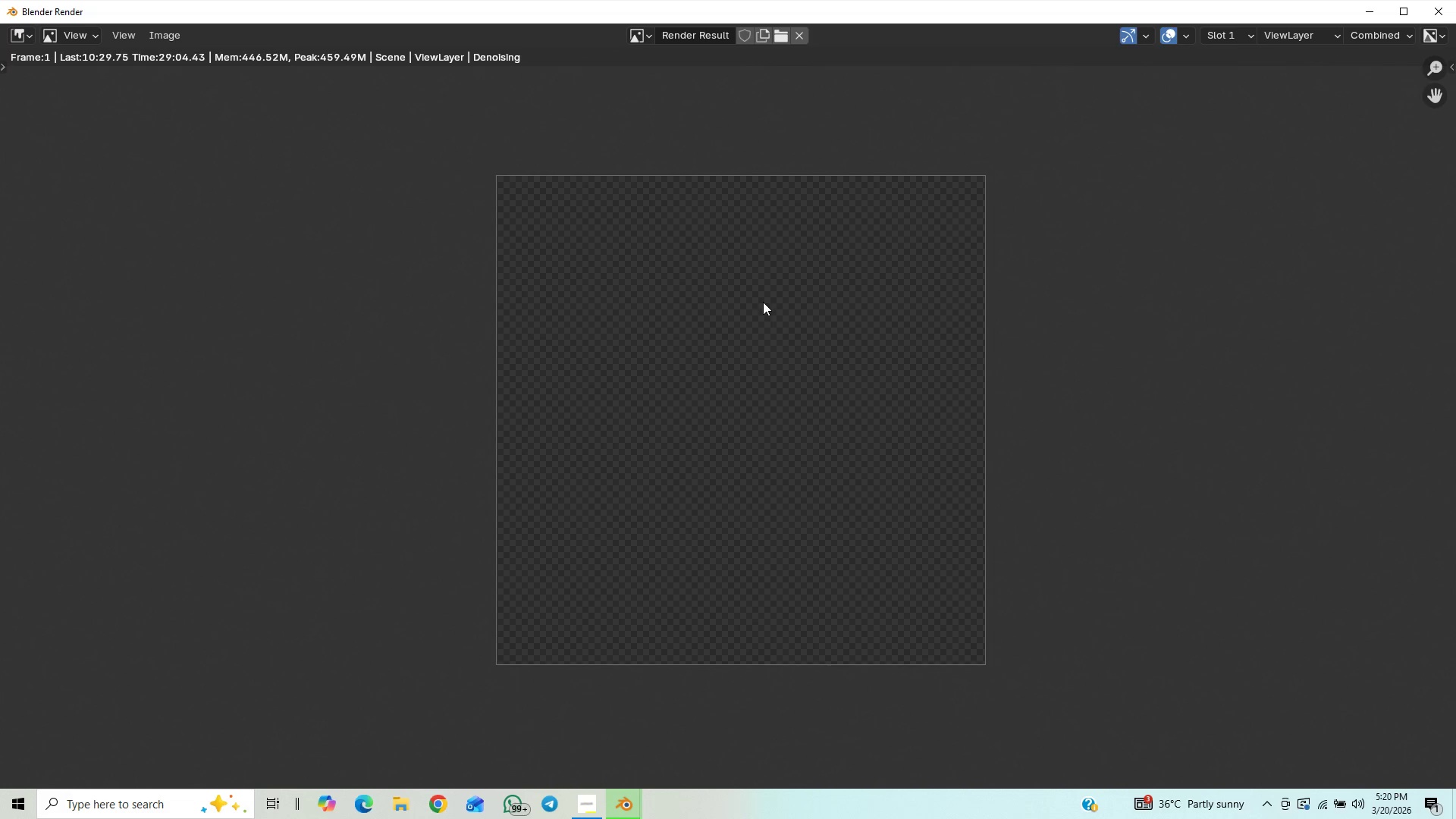 
scroll: coordinate [766, 338], scroll_direction: up, amount: 21.0
 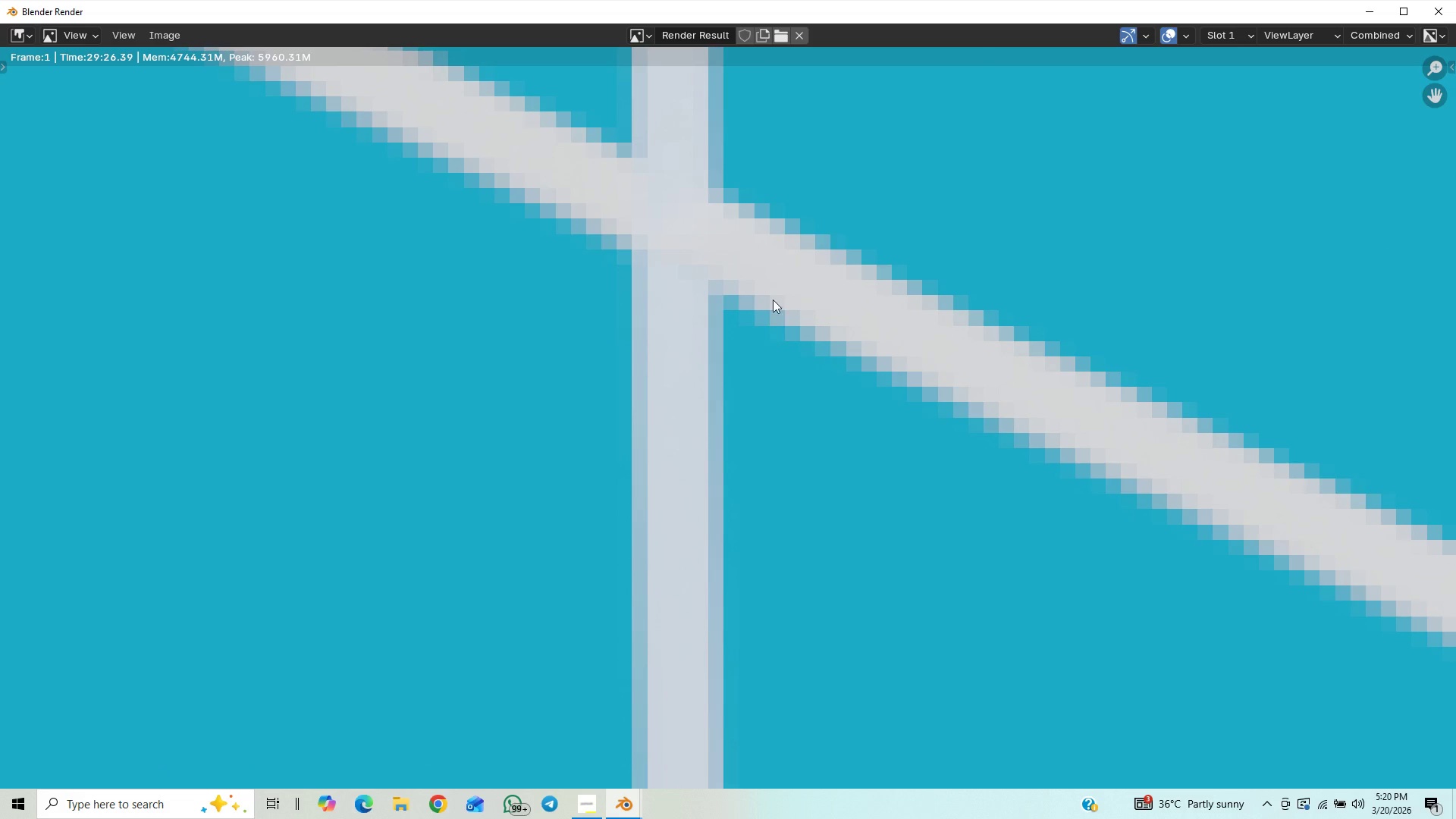 
scroll: coordinate [737, 303], scroll_direction: down, amount: 29.0
 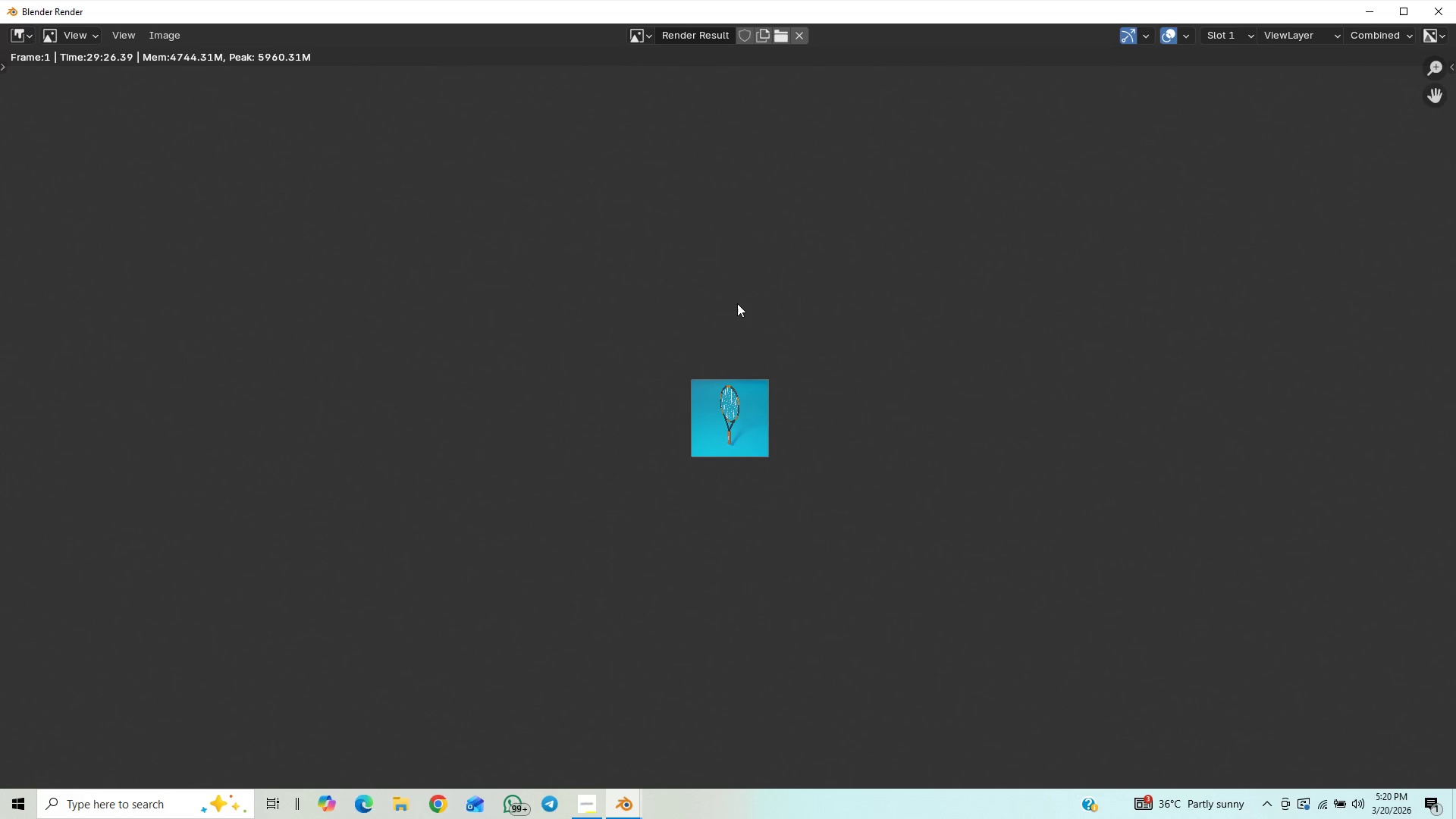 
scroll: coordinate [738, 315], scroll_direction: up, amount: 16.0
 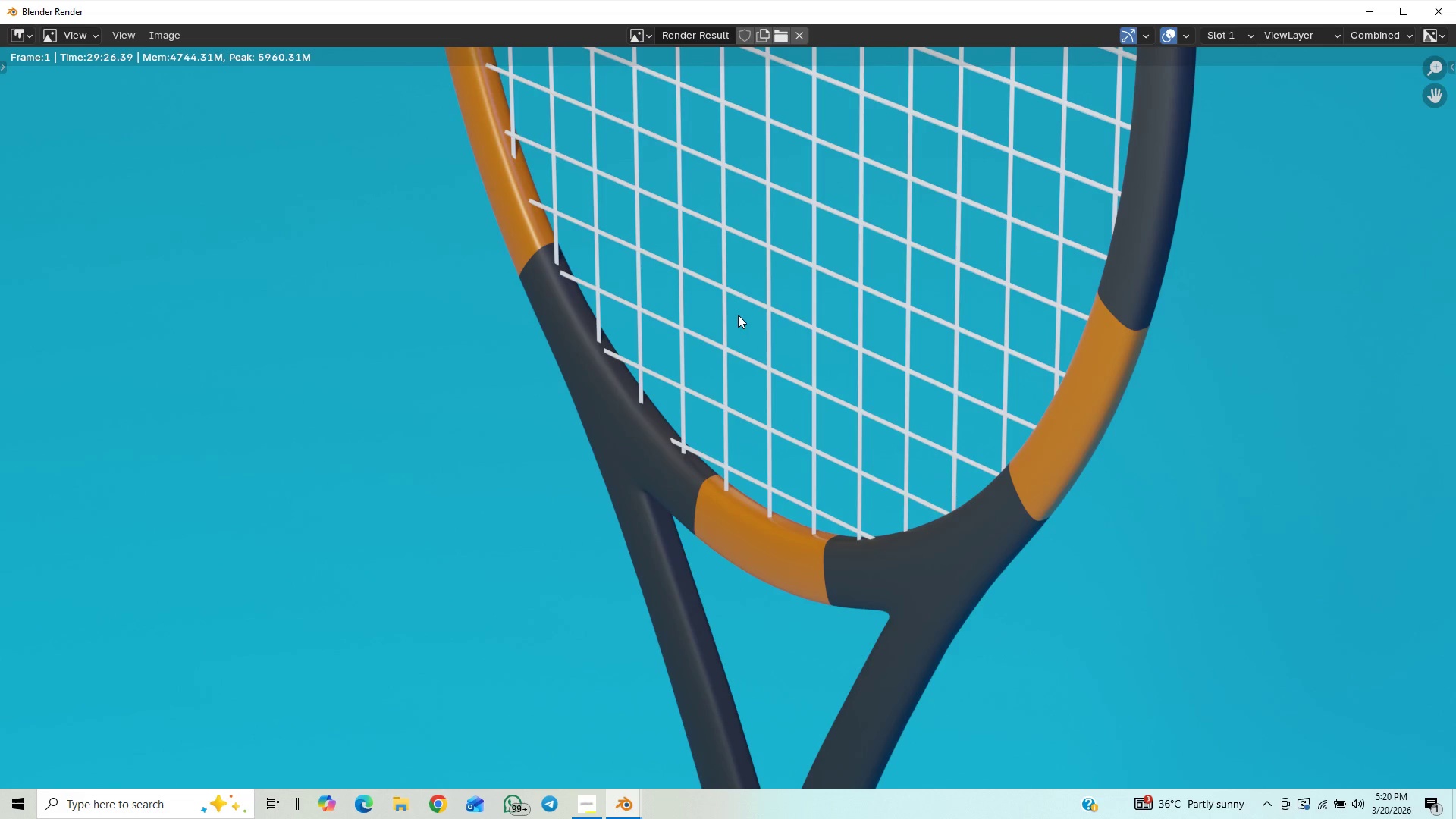 
scroll: coordinate [738, 318], scroll_direction: down, amount: 15.0
 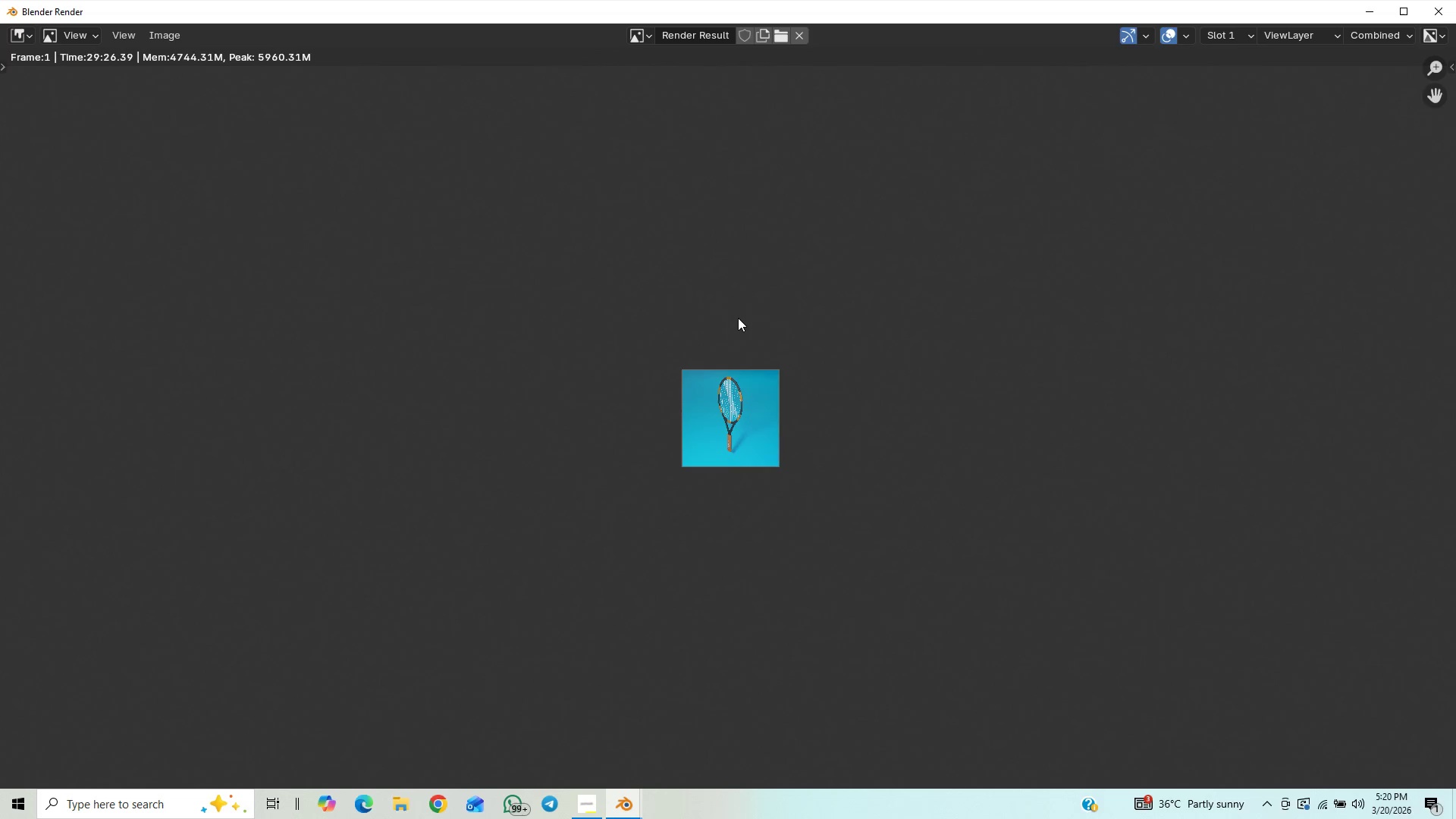 
scroll: coordinate [738, 318], scroll_direction: up, amount: 7.0
 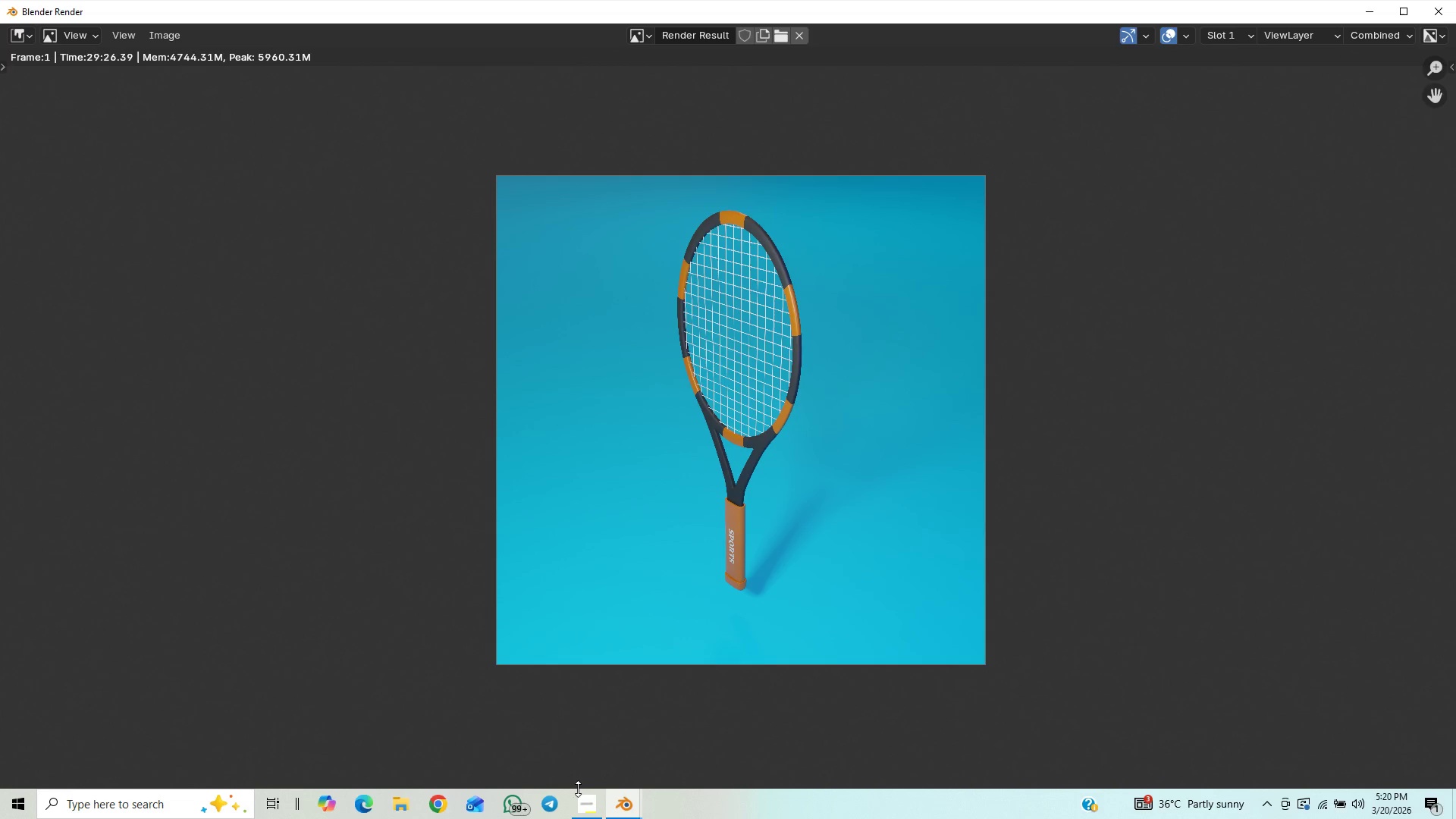 
left_click([581, 804])